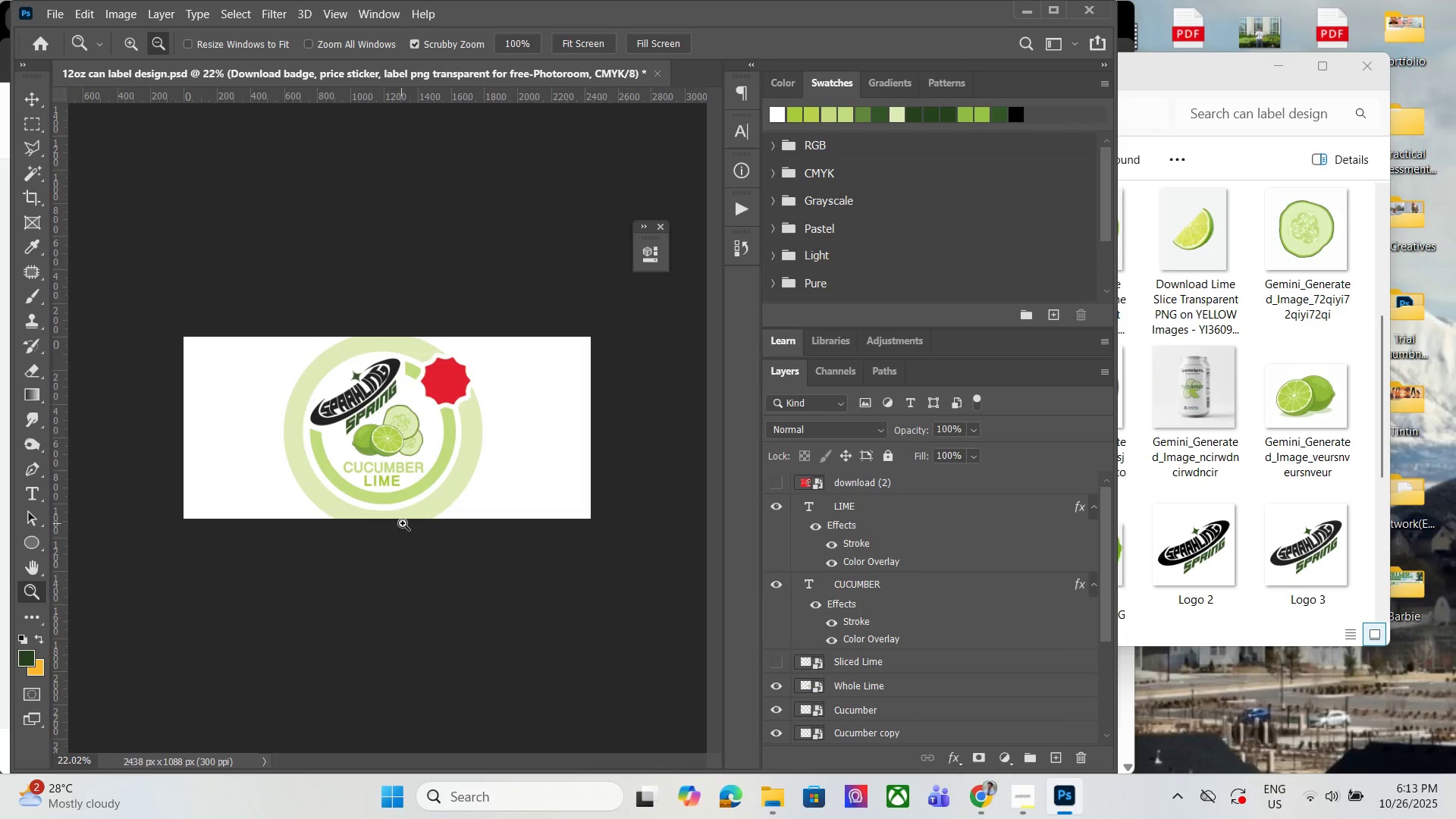 
key(Control+S)
 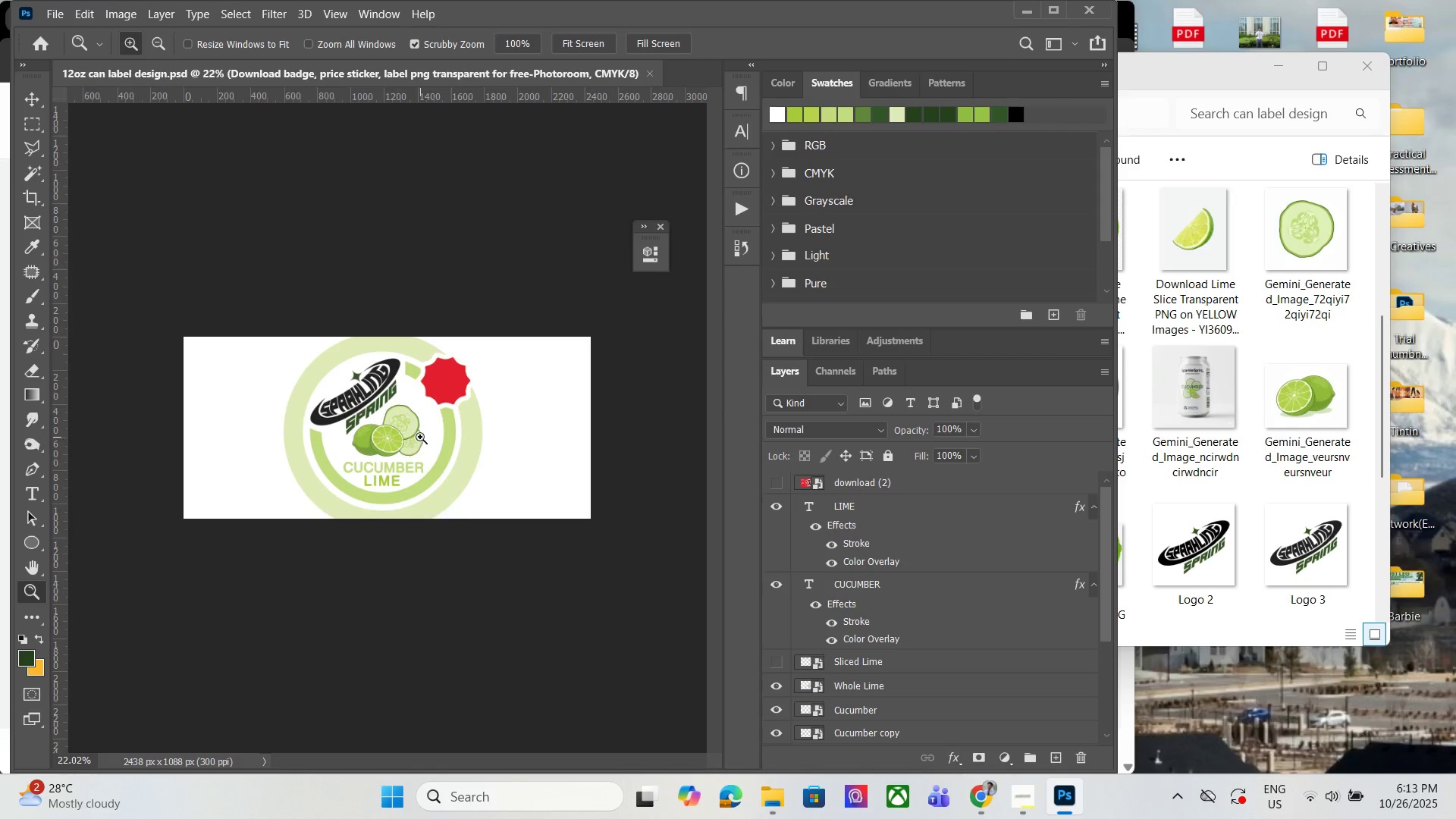 
hold_key(key=AltLeft, duration=1.52)
scroll: coordinate [514, 354], scroll_direction: up, amount: 8.0
 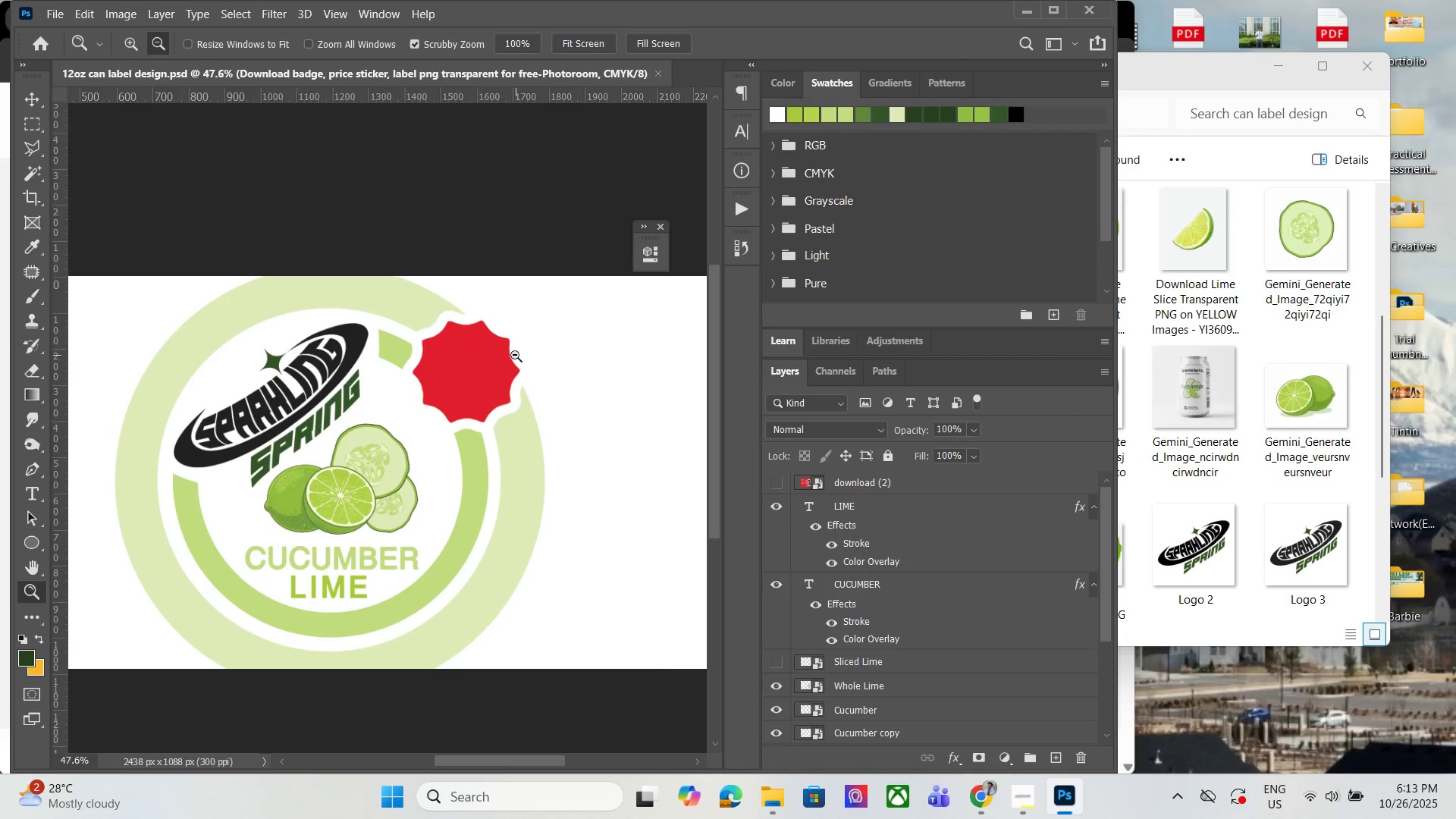 
hold_key(key=AltLeft, duration=0.51)
 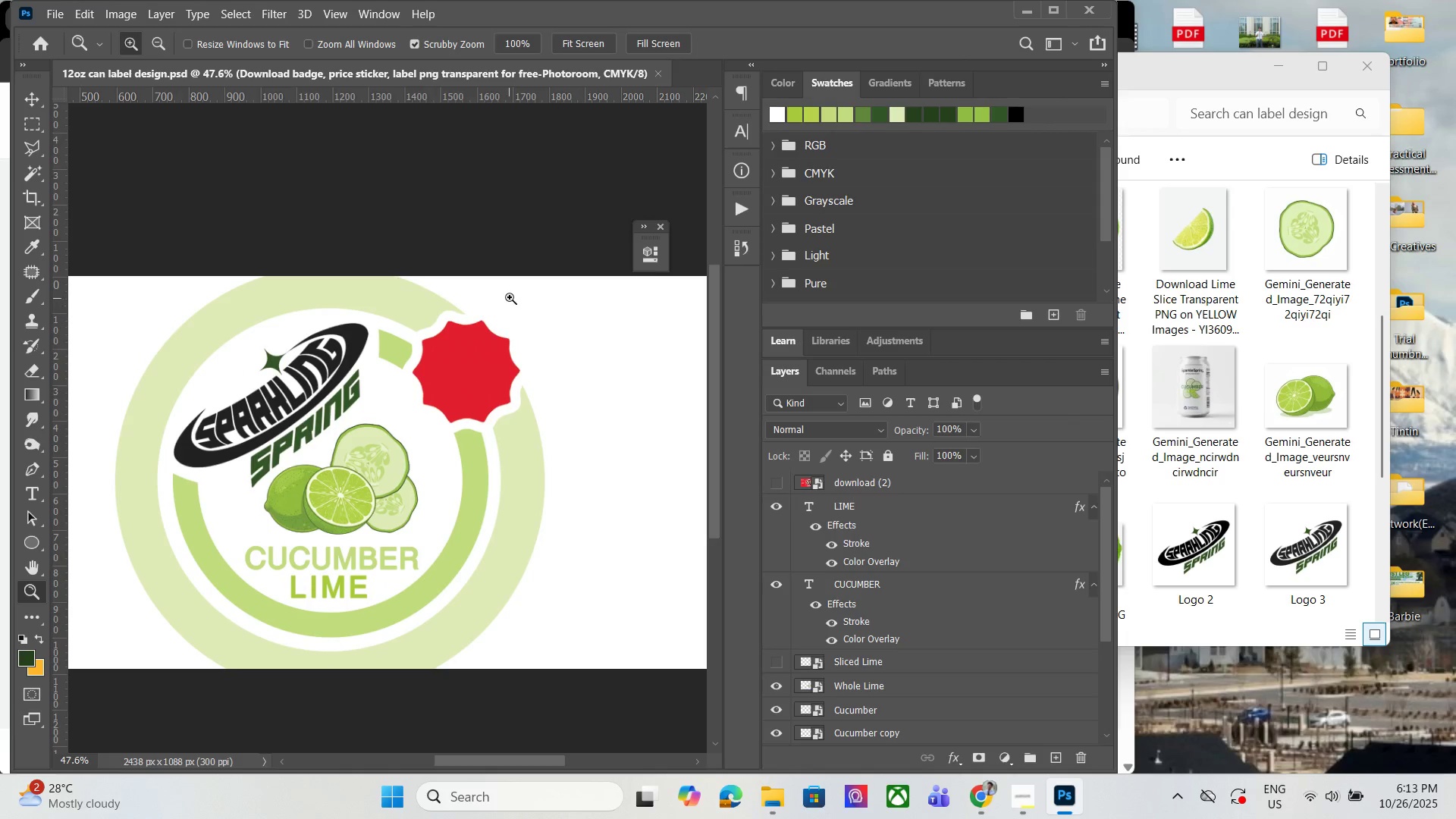 
hold_key(key=AltLeft, duration=1.52)
scroll: coordinate [507, 297], scroll_direction: up, amount: 2.0
 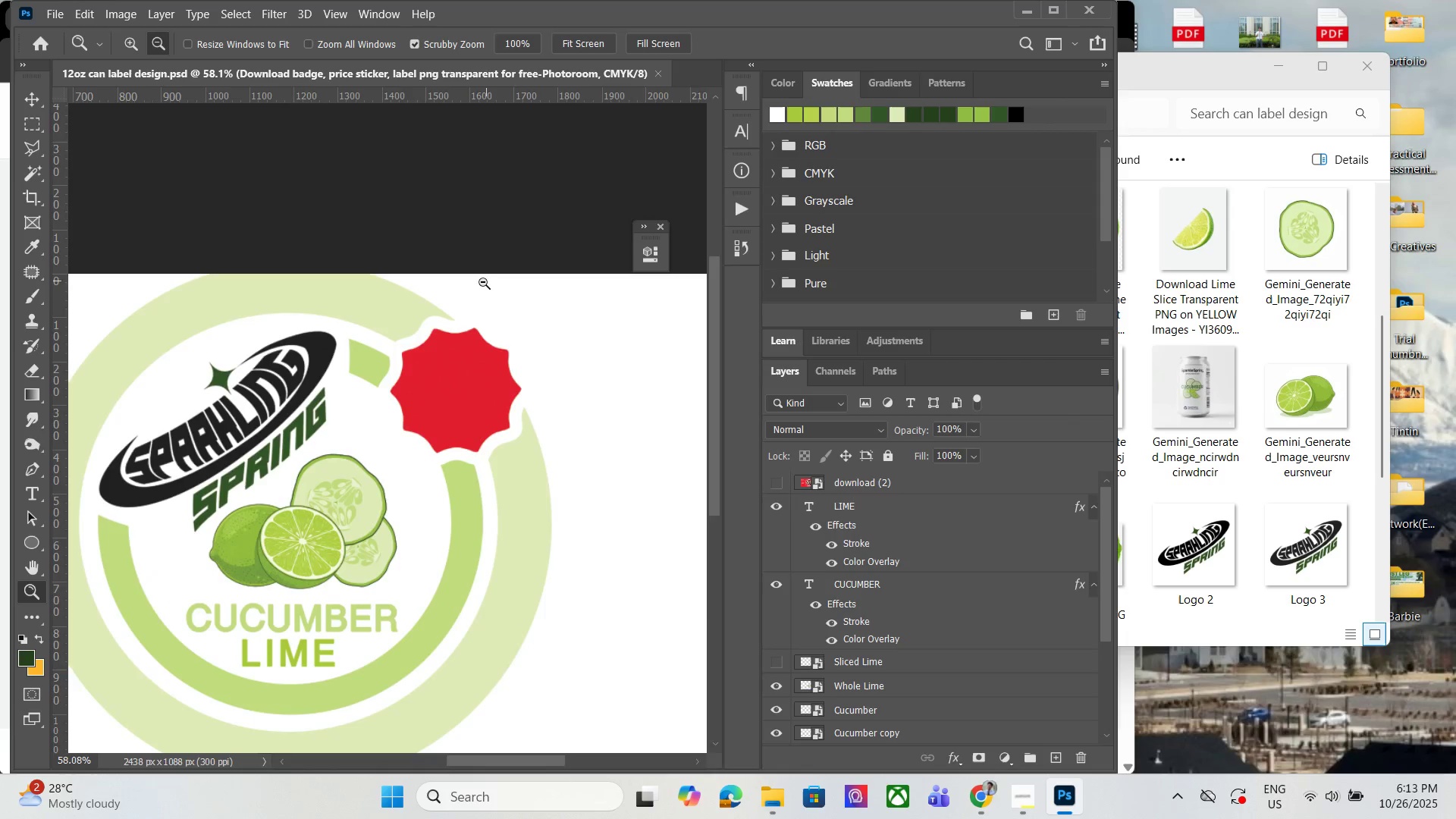 
scroll: coordinate [489, 294], scroll_direction: down, amount: 5.0
 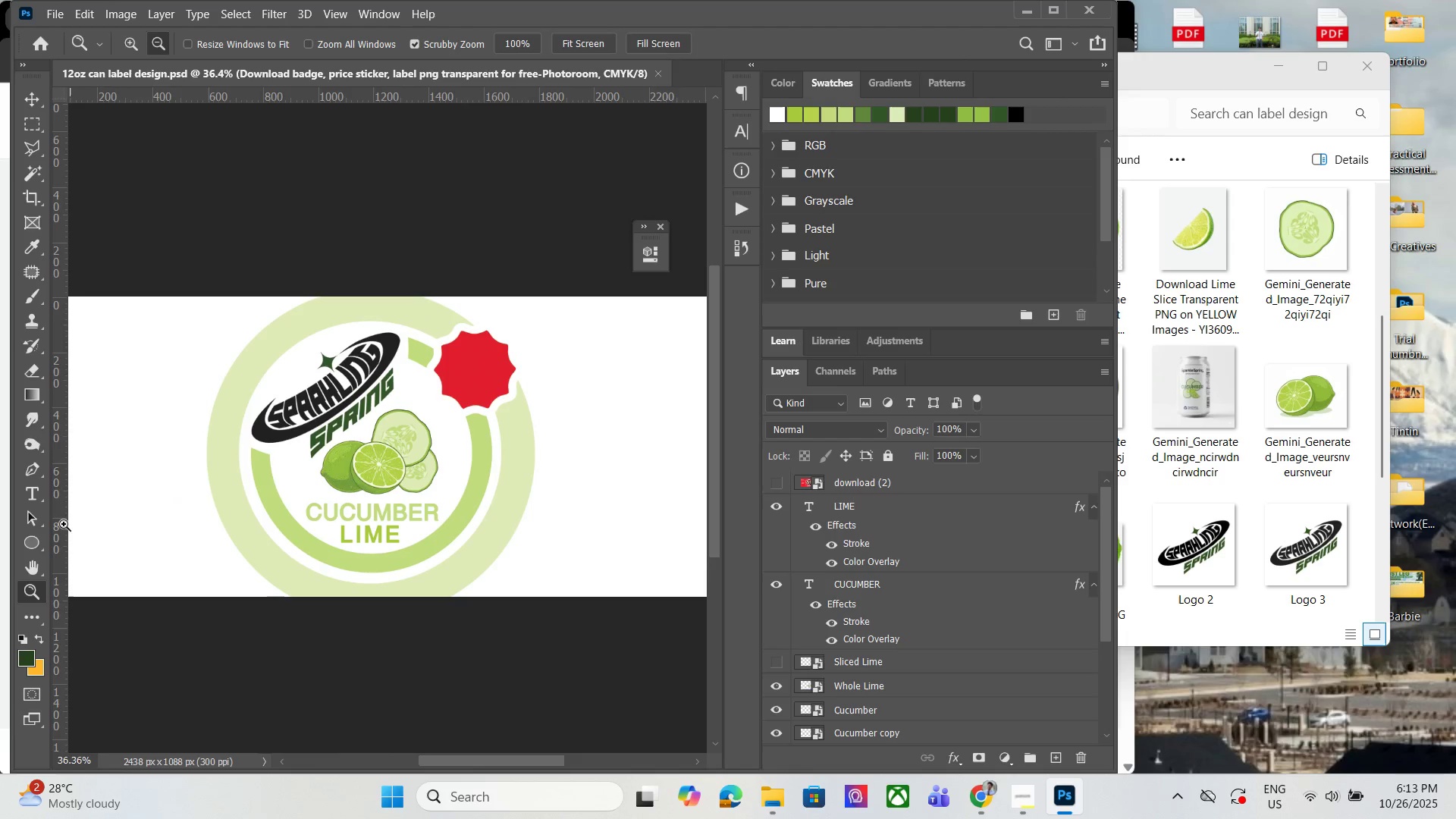 
hold_key(key=AltLeft, duration=1.52)
 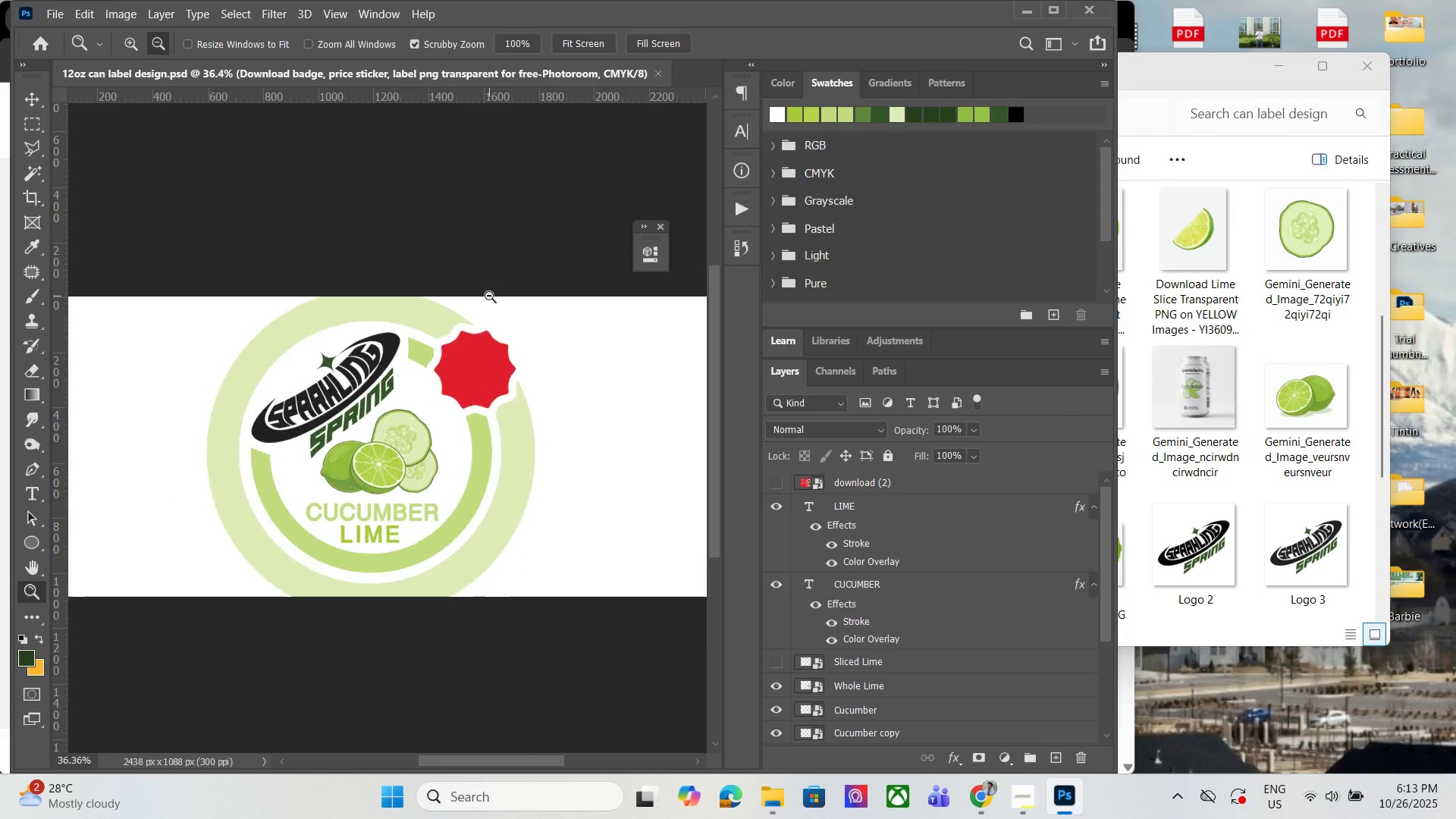 
key(Alt+AltLeft)
 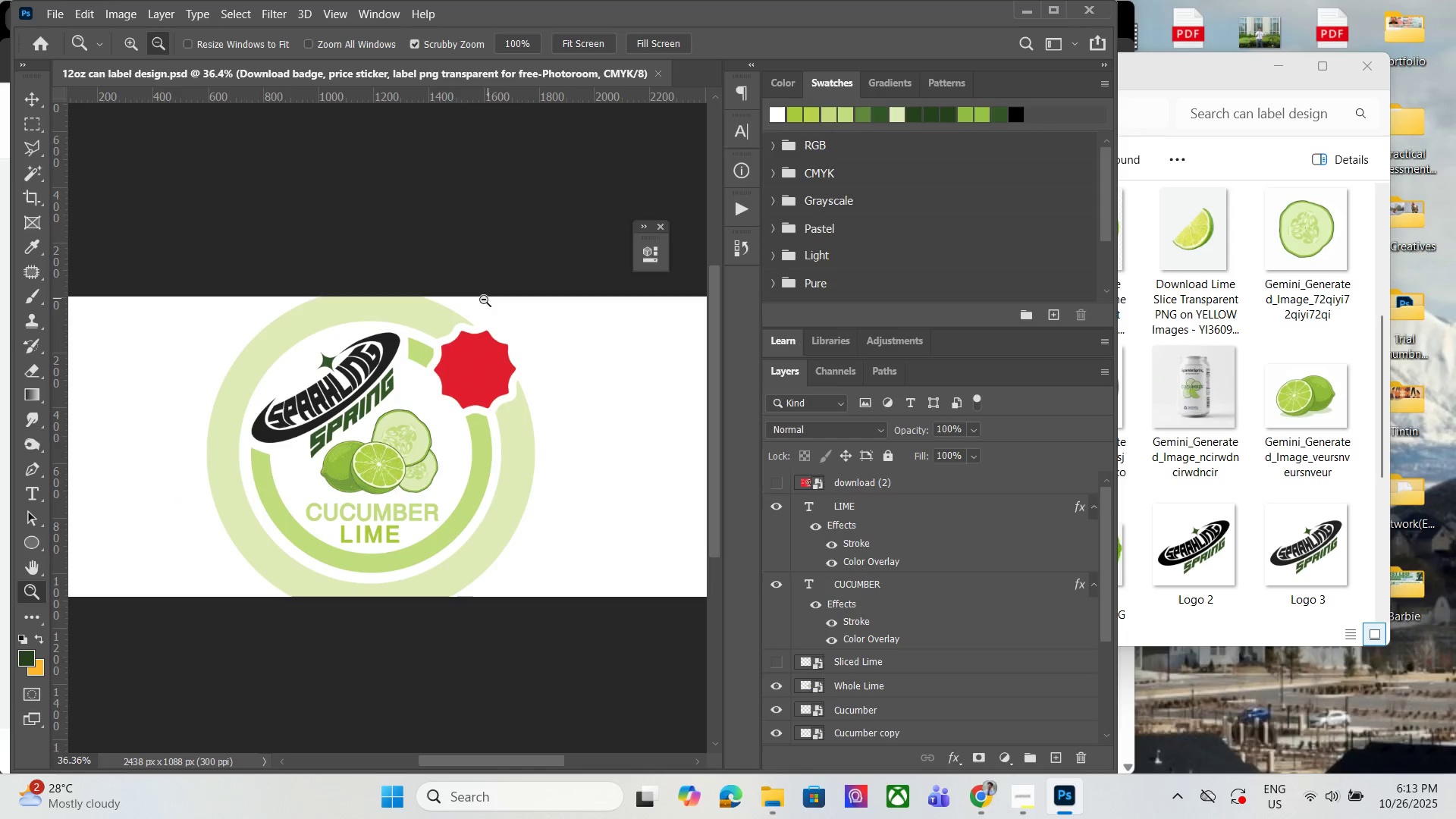 
key(Alt+AltLeft)
 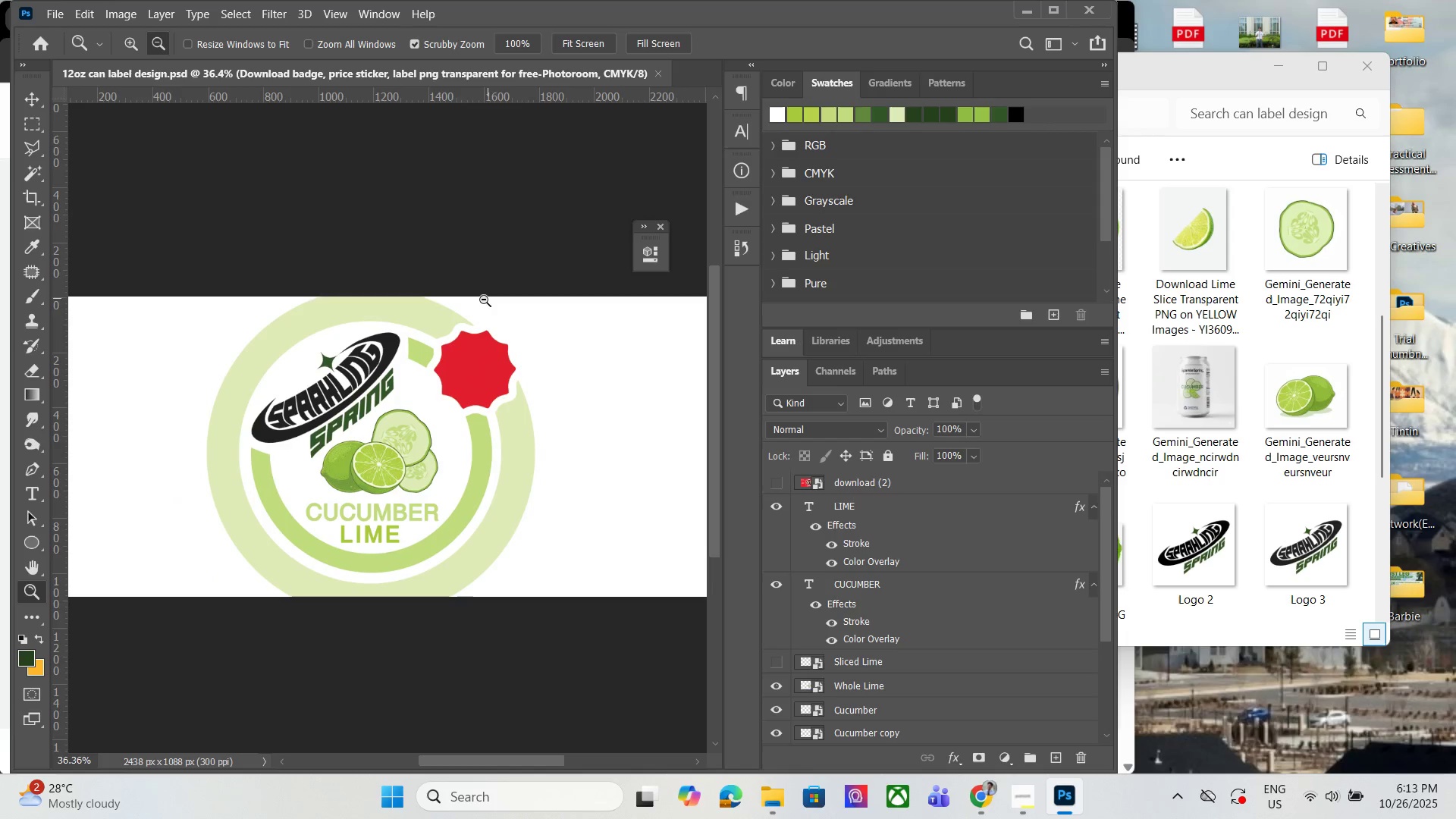 
key(Alt+AltLeft)
 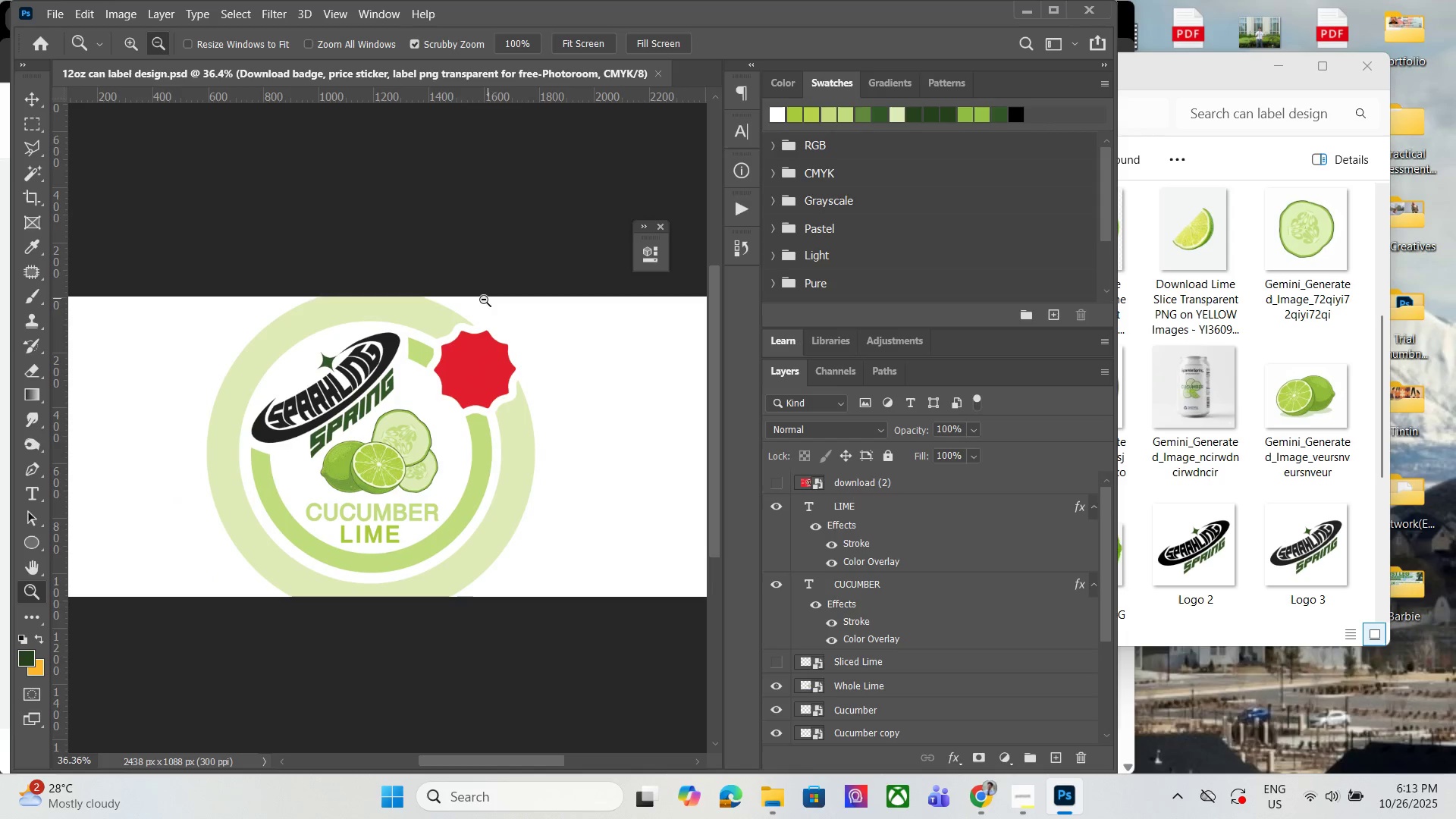 
key(Alt+AltLeft)
 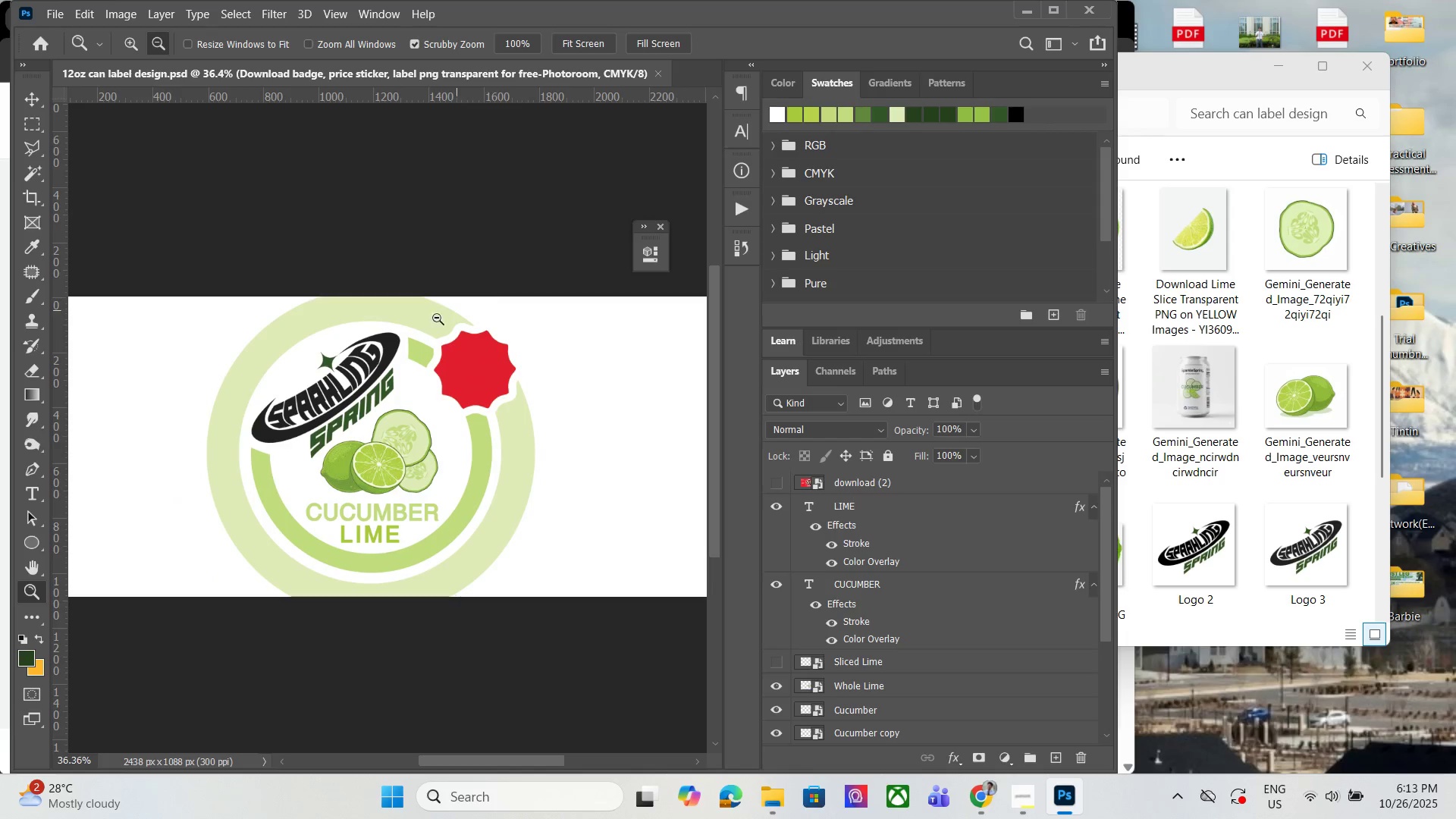 
key(Alt+AltLeft)
 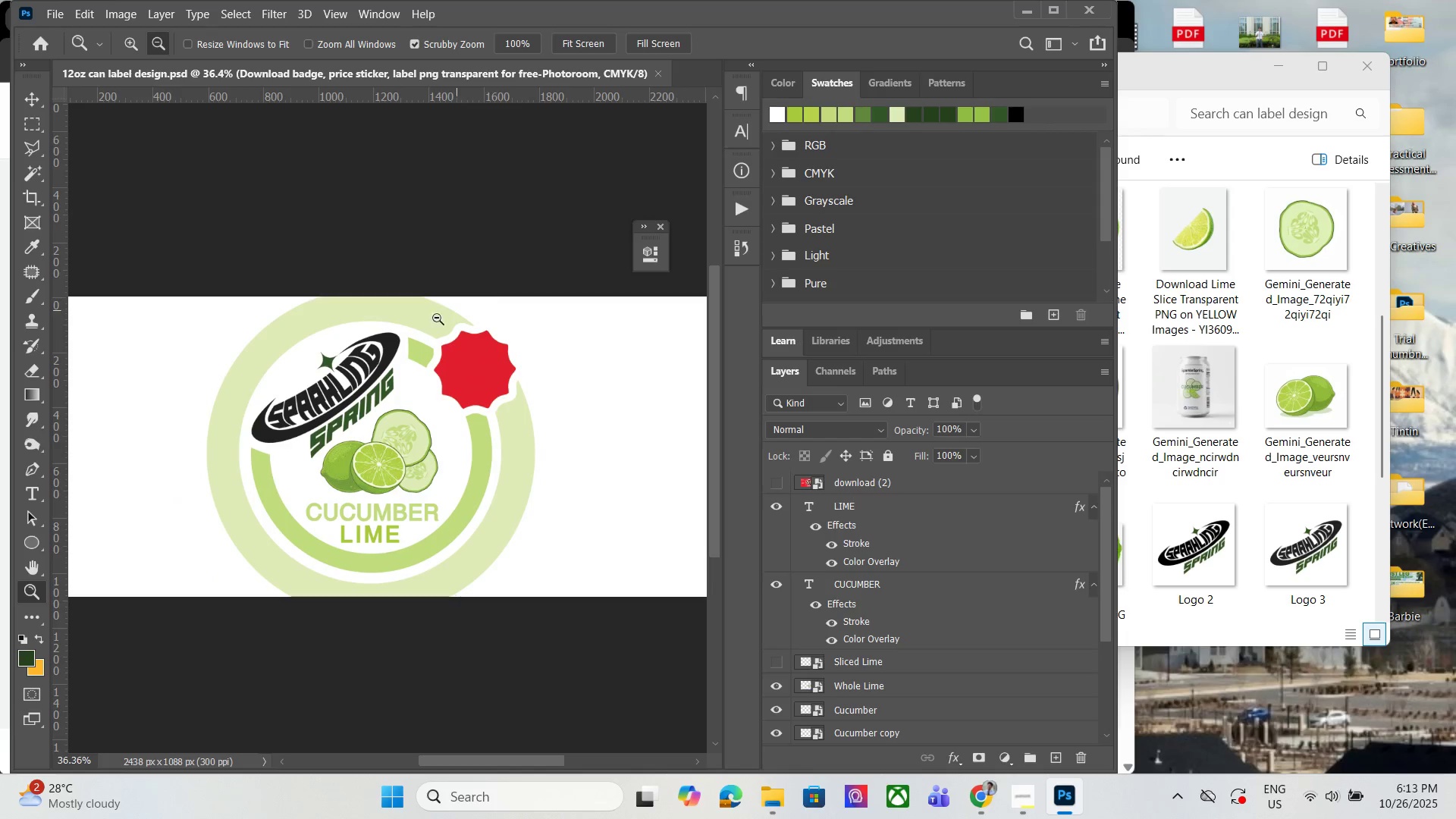 
key(Alt+AltLeft)
 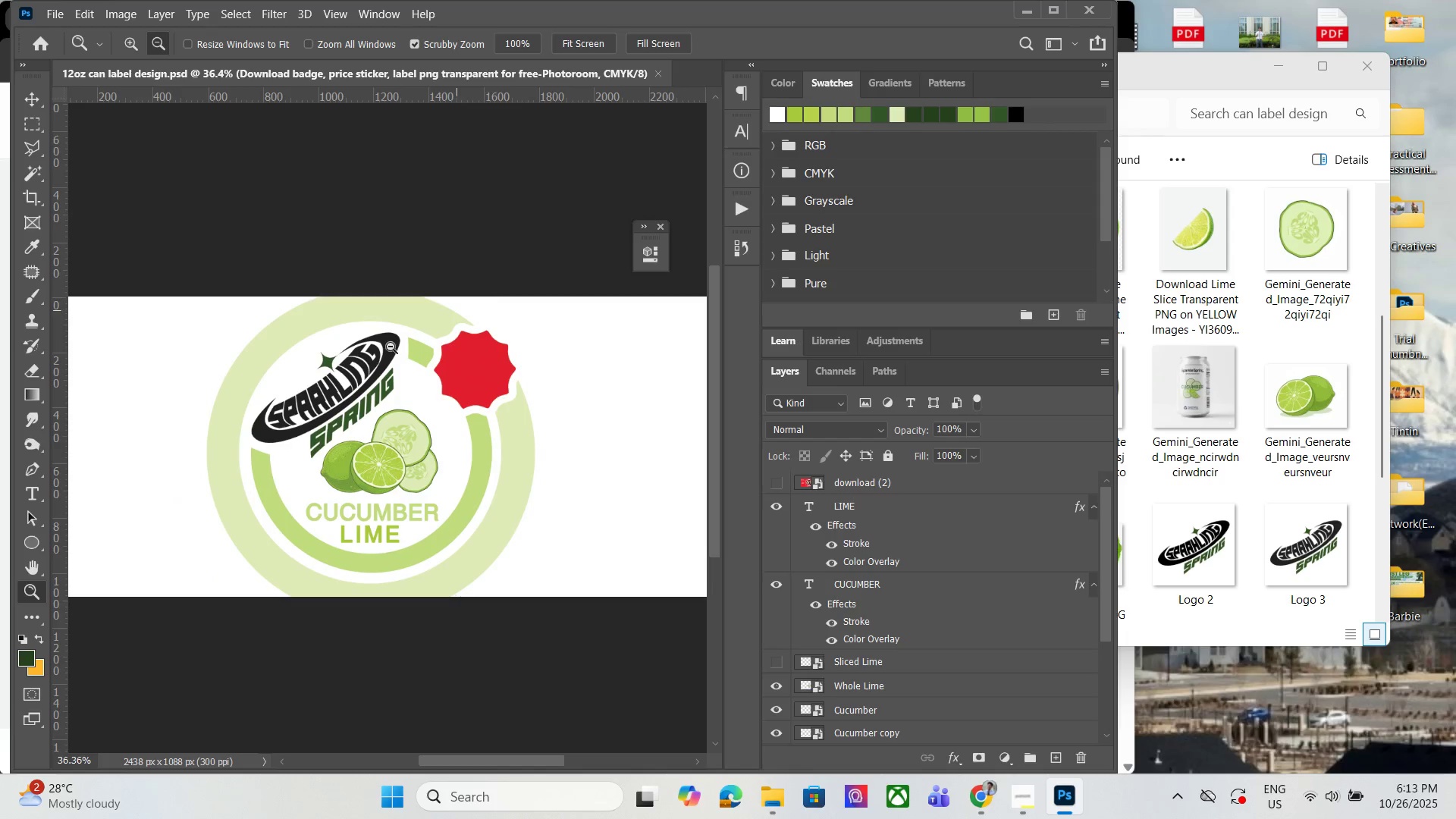 
key(Alt+AltLeft)
 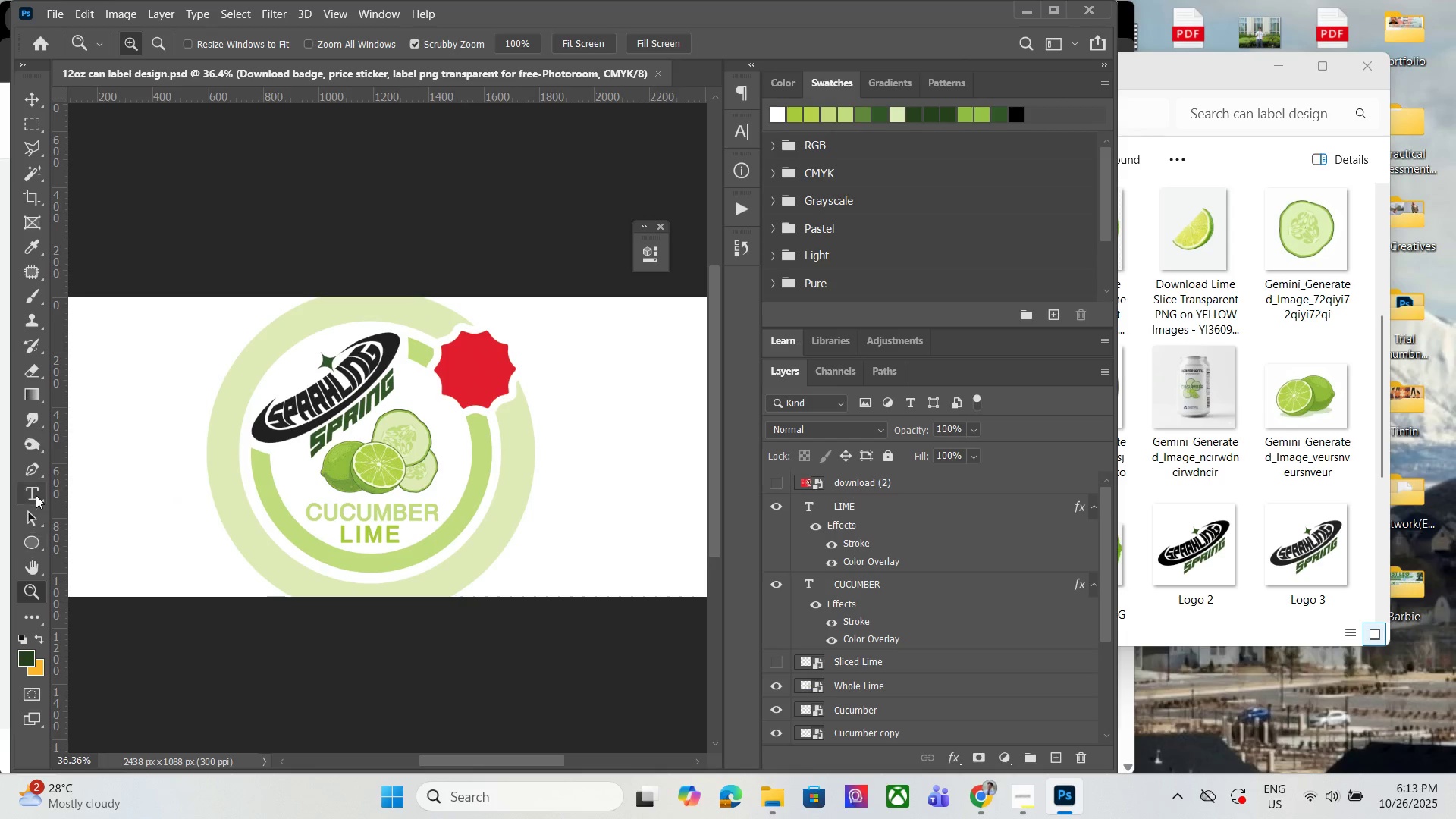 
left_click([36, 493])
 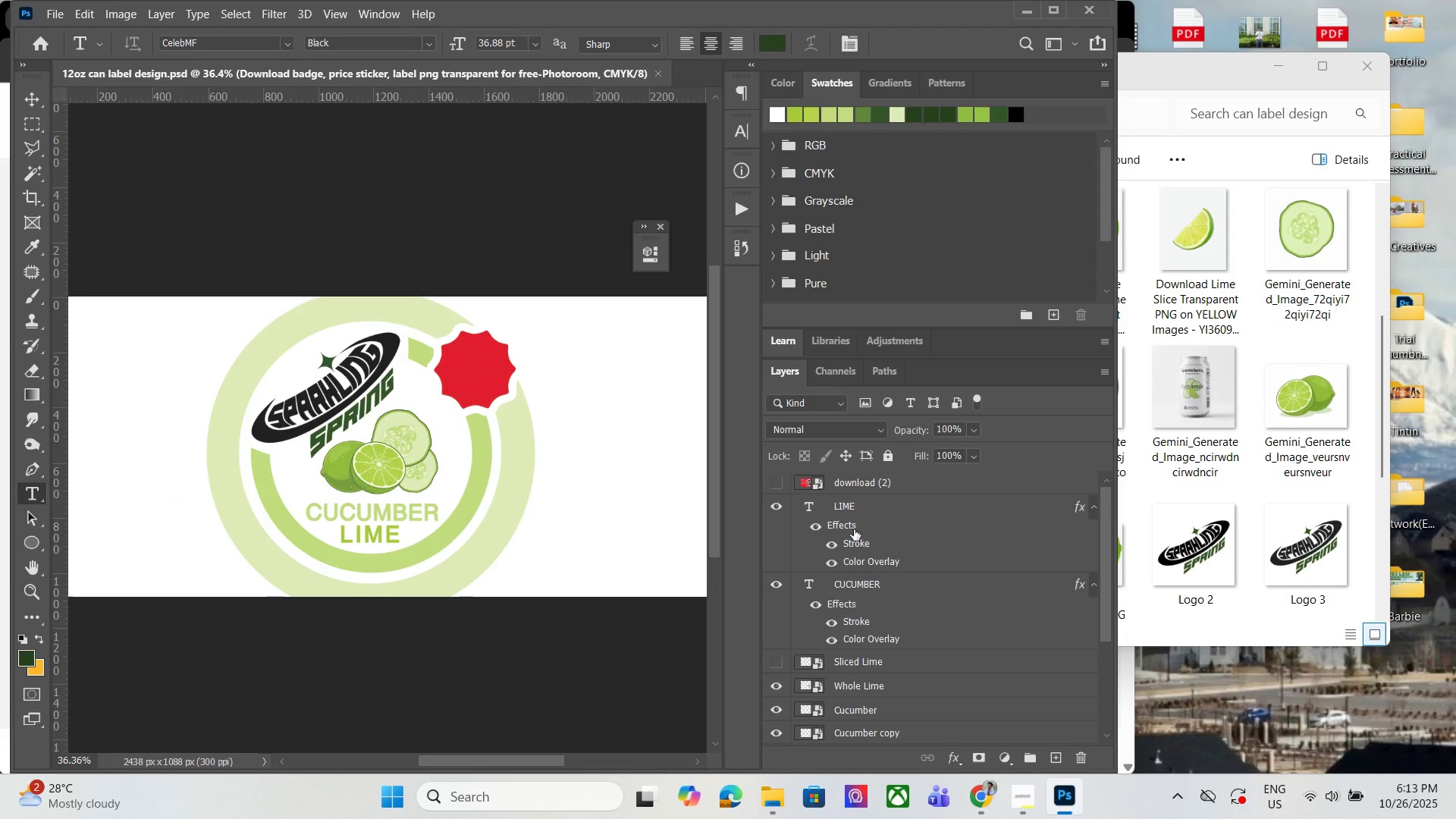 
left_click([783, 478])
 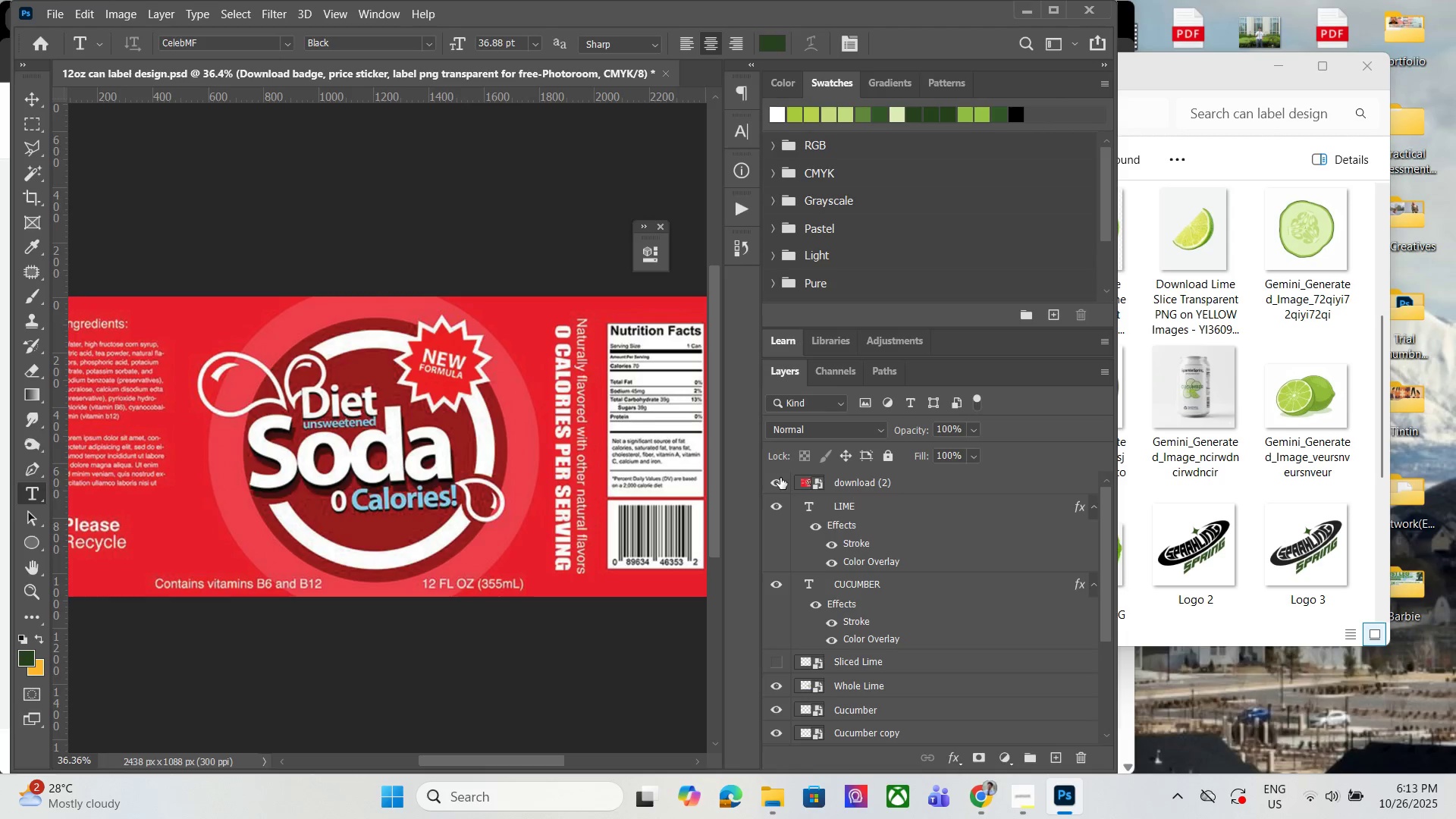 
left_click([780, 478])